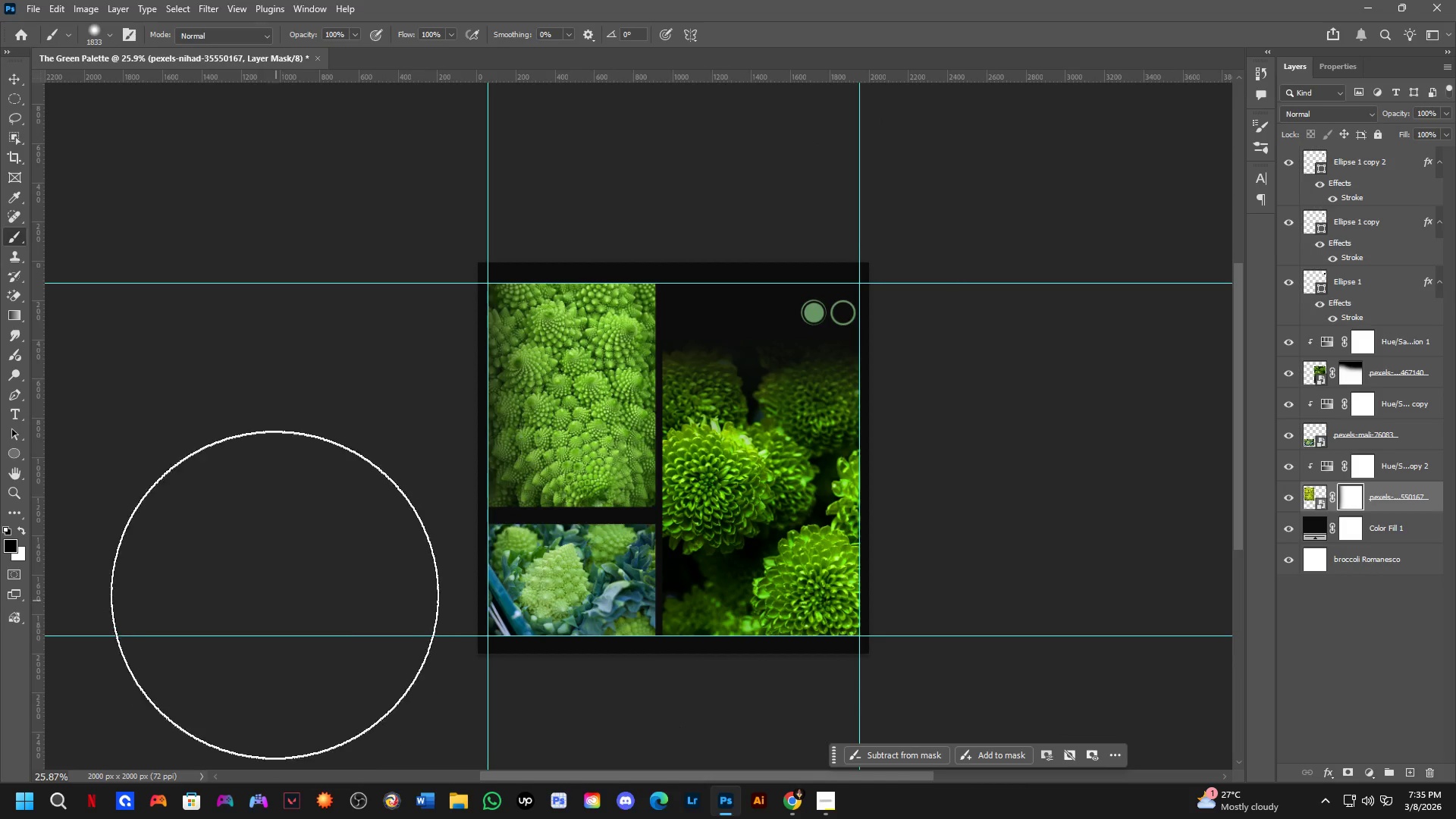 
key(Control+ControlLeft)
 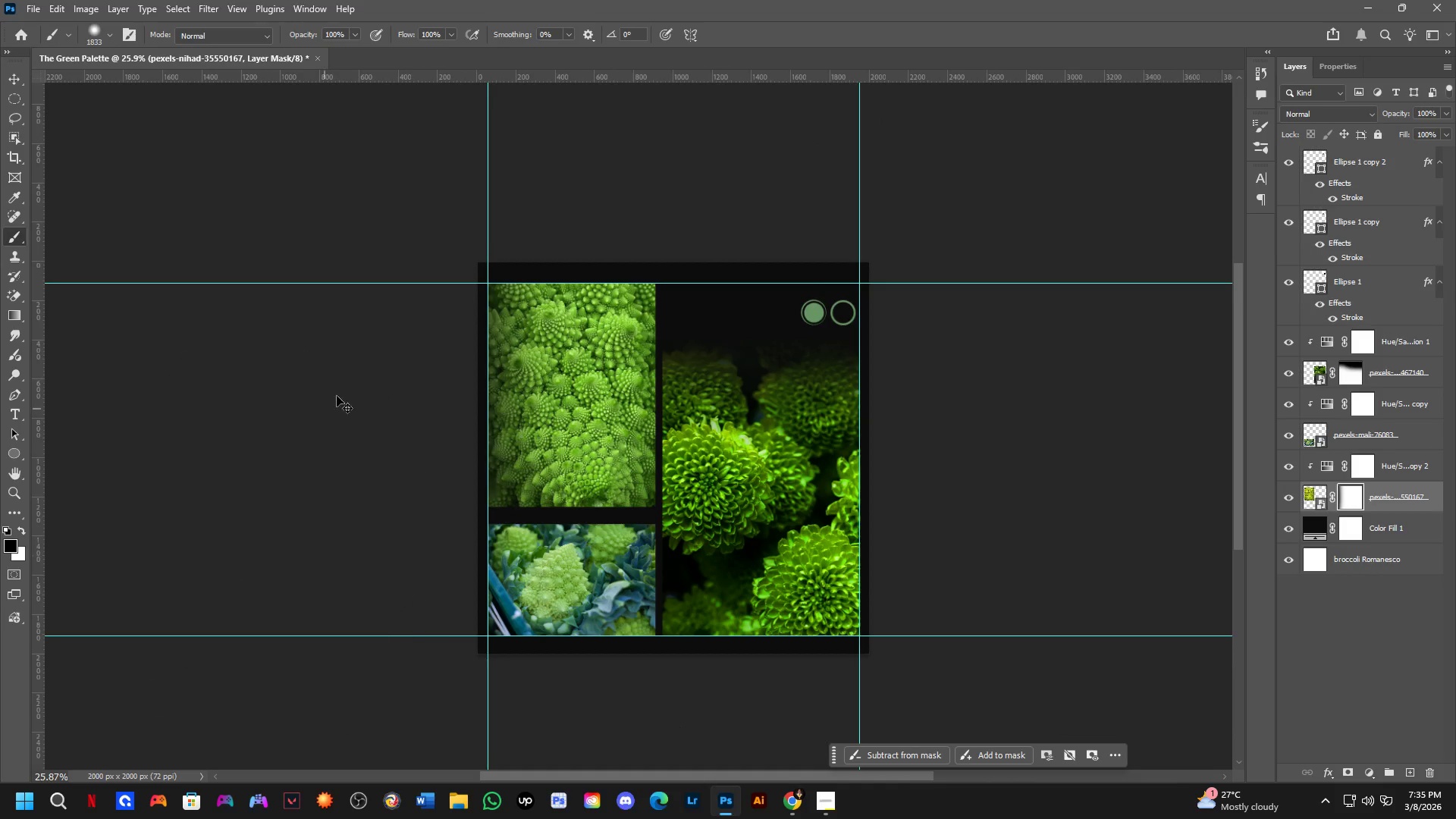 
key(Control+Z)
 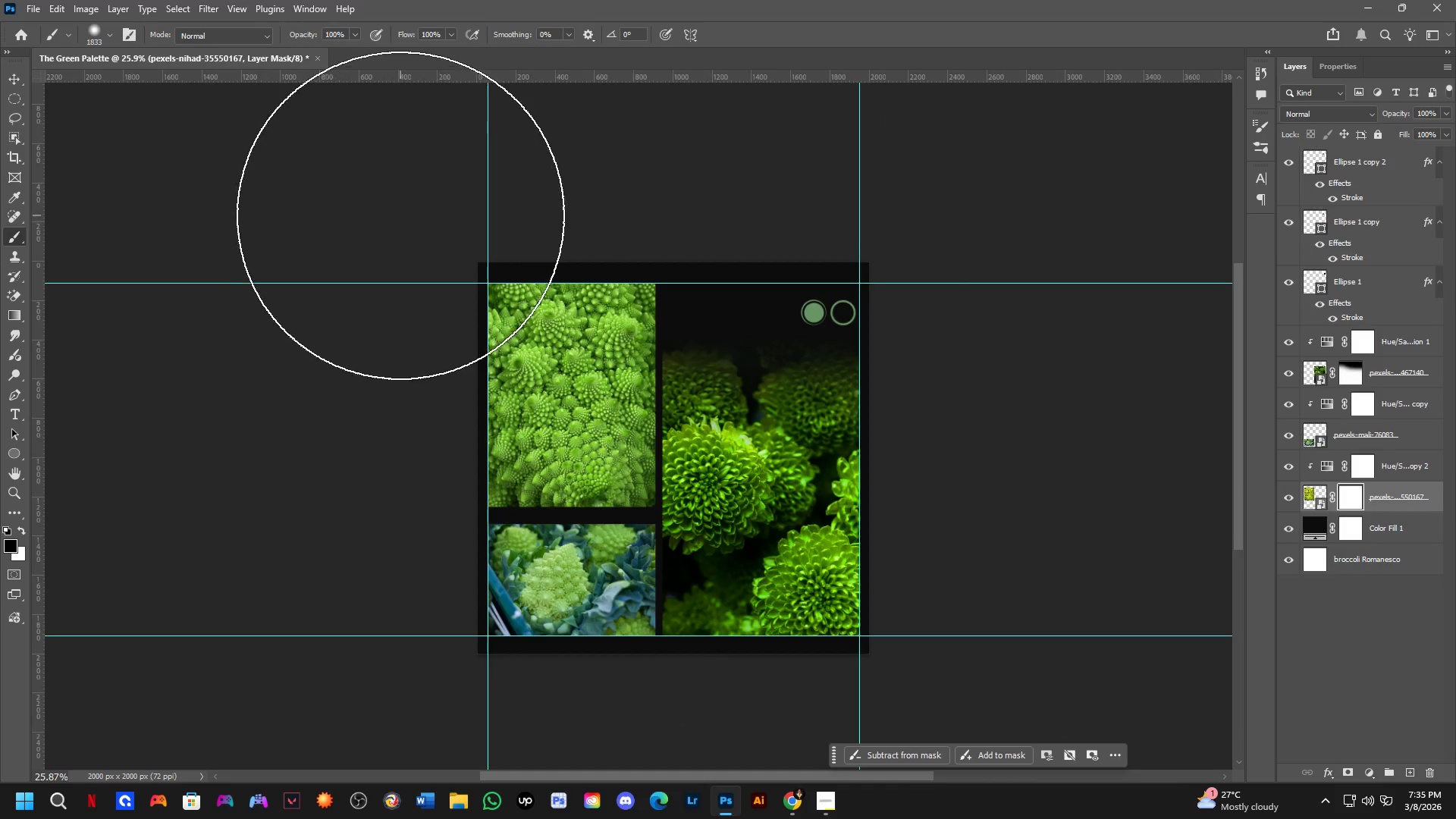 
left_click_drag(start_coordinate=[399, 215], to_coordinate=[1417, 91])
 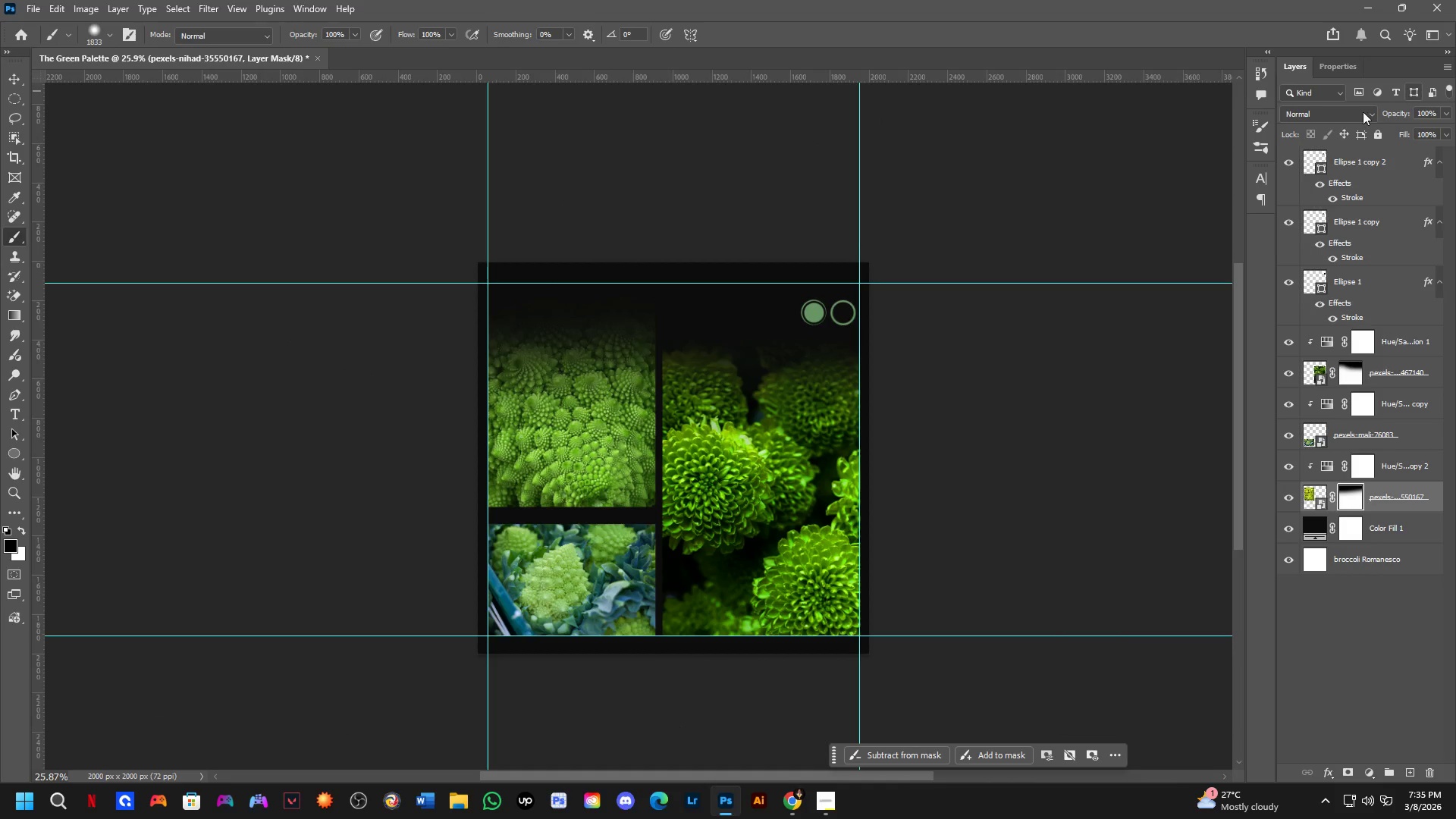 
key(Control+Z)
 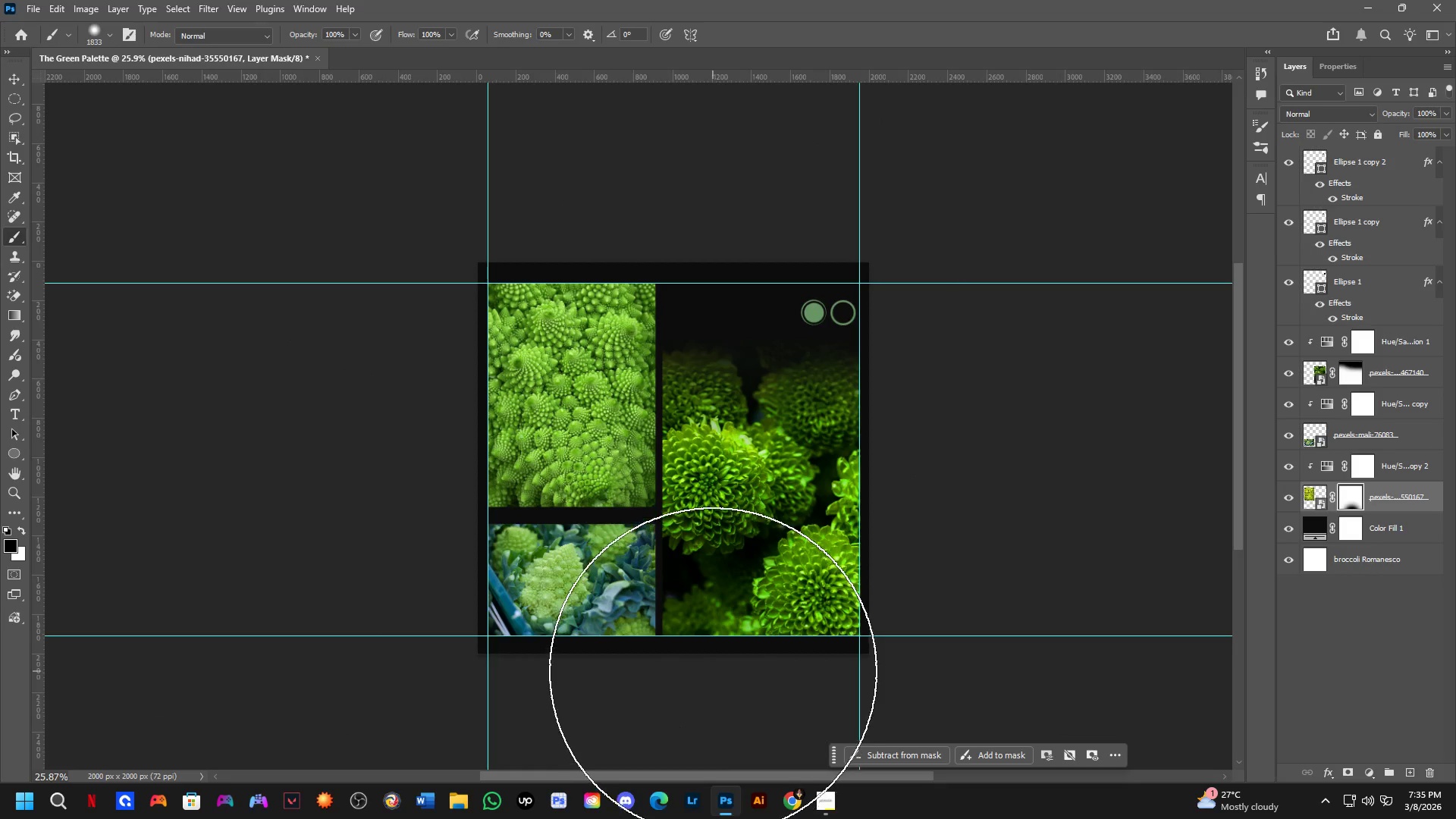 
key(Control+ControlLeft)
 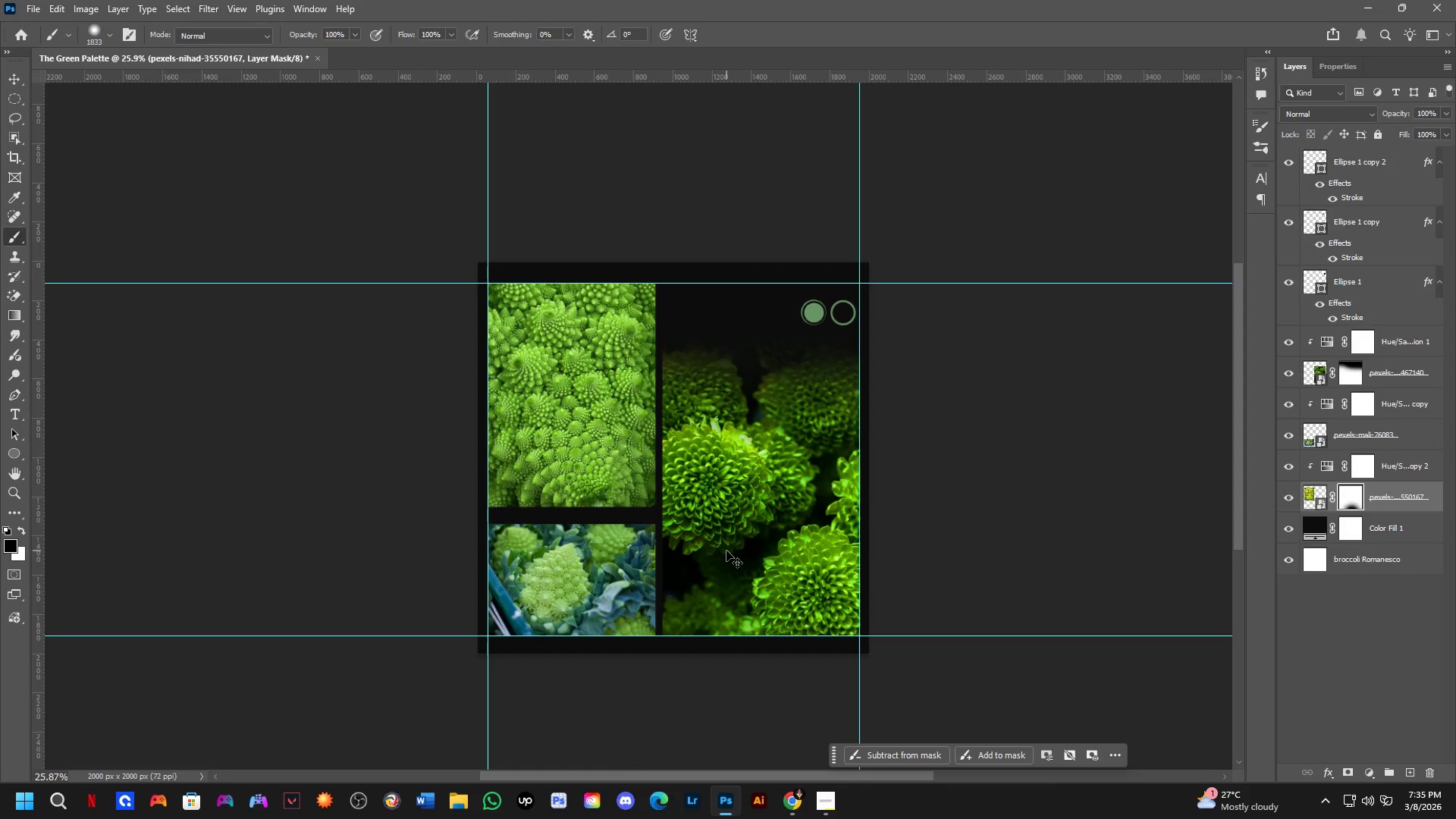 
left_click([726, 551])
 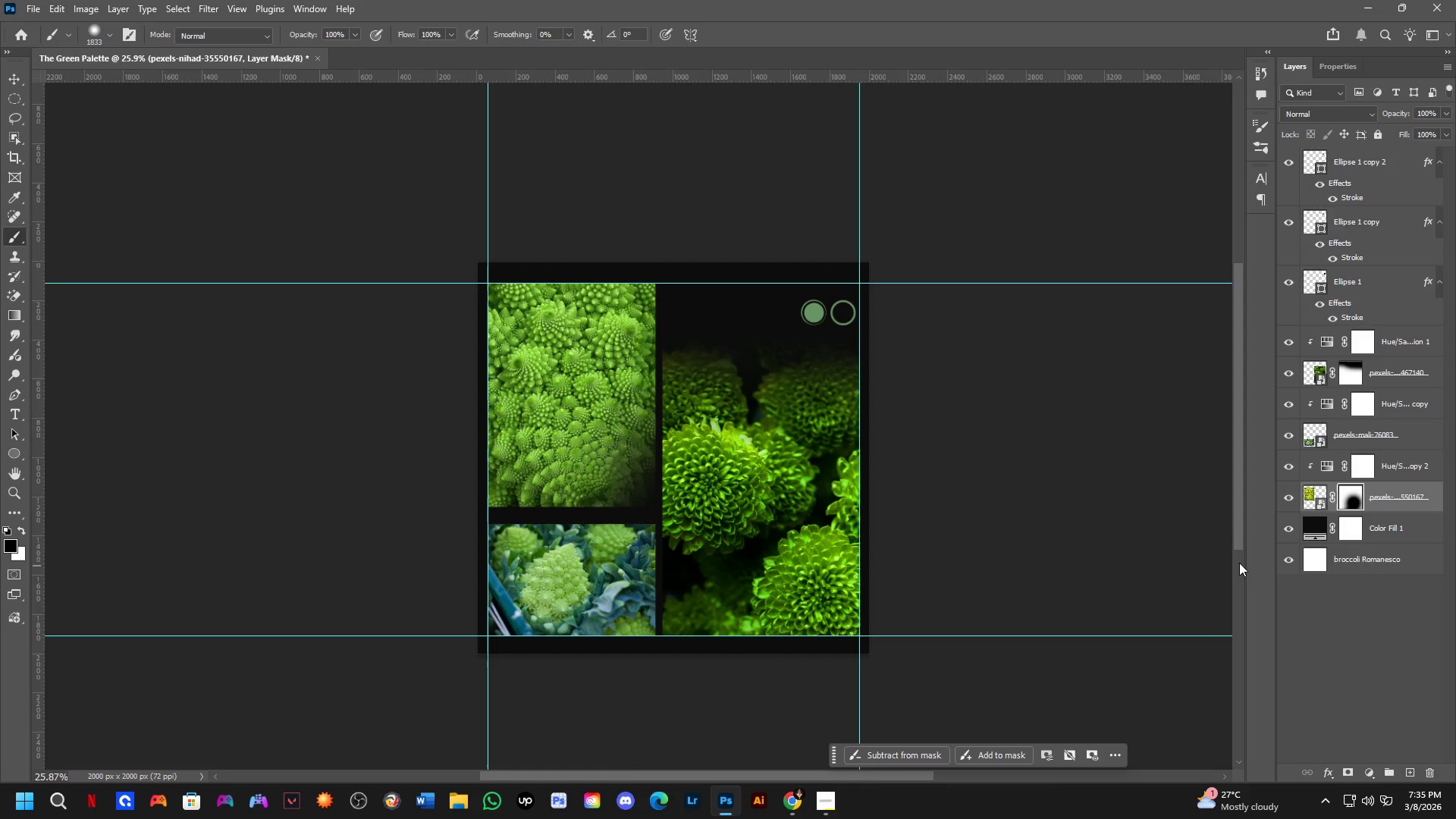 
key(Control+Z)
 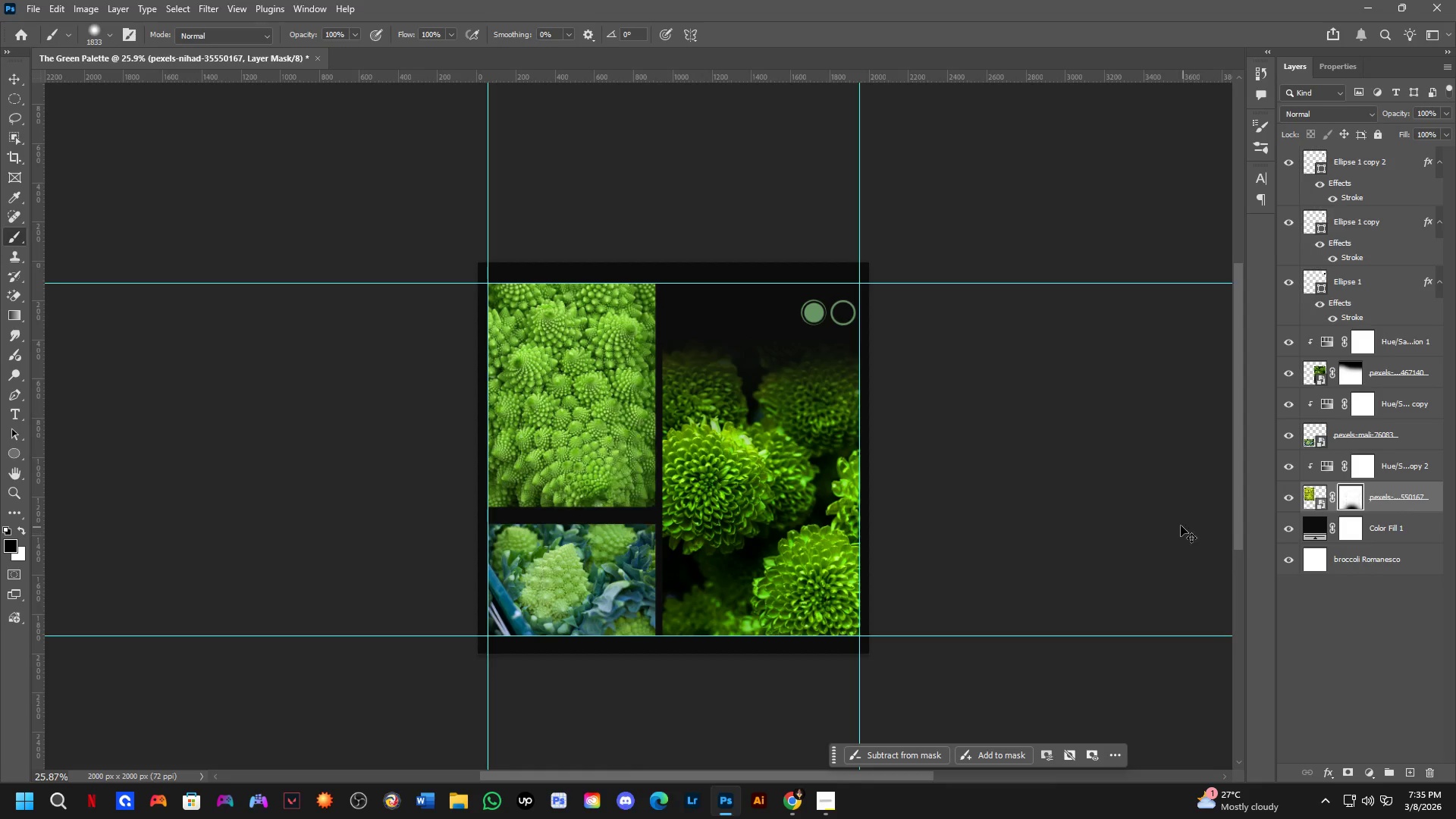 
key(Control+Z)
 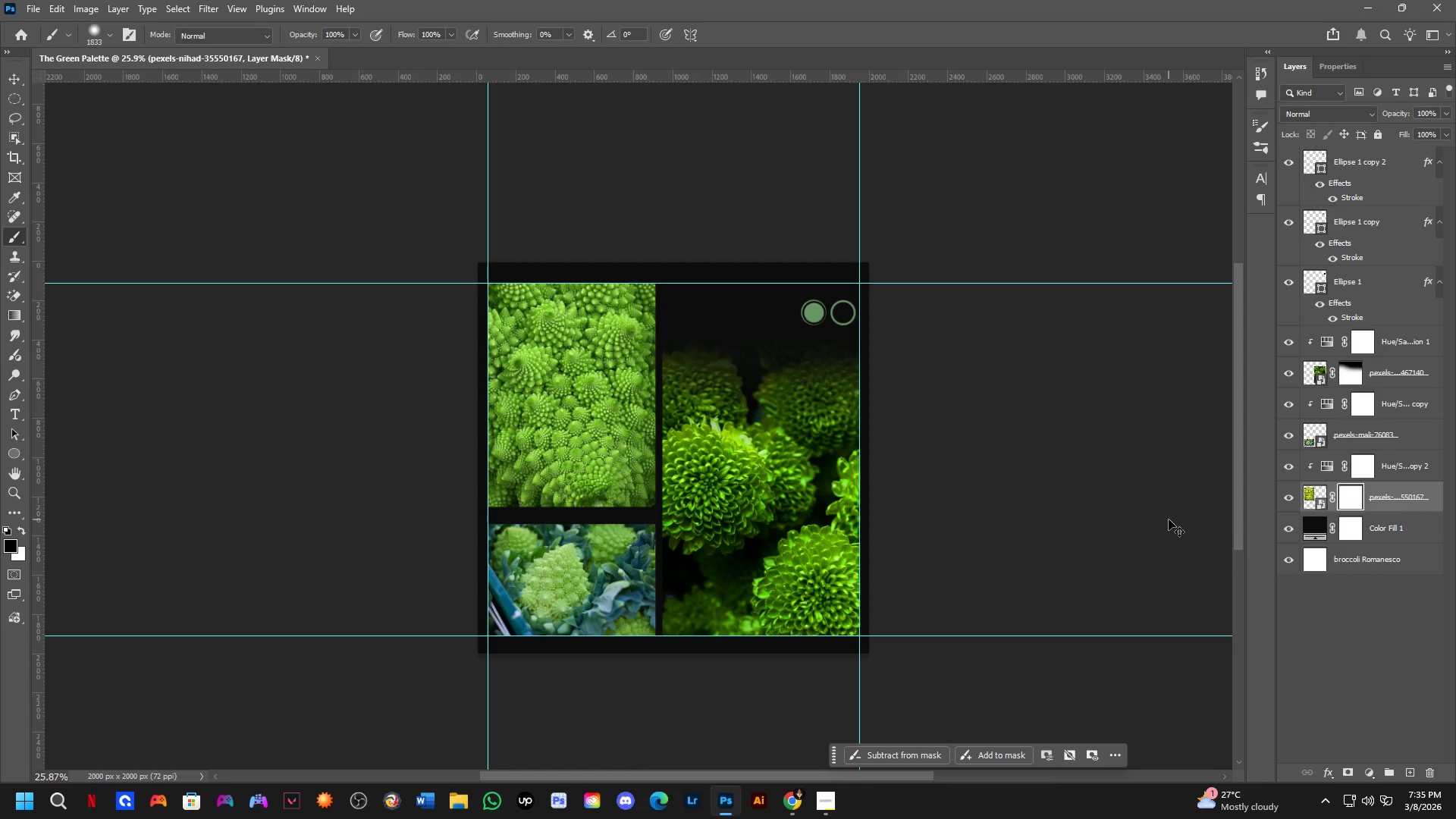 
key(Control+Z)
 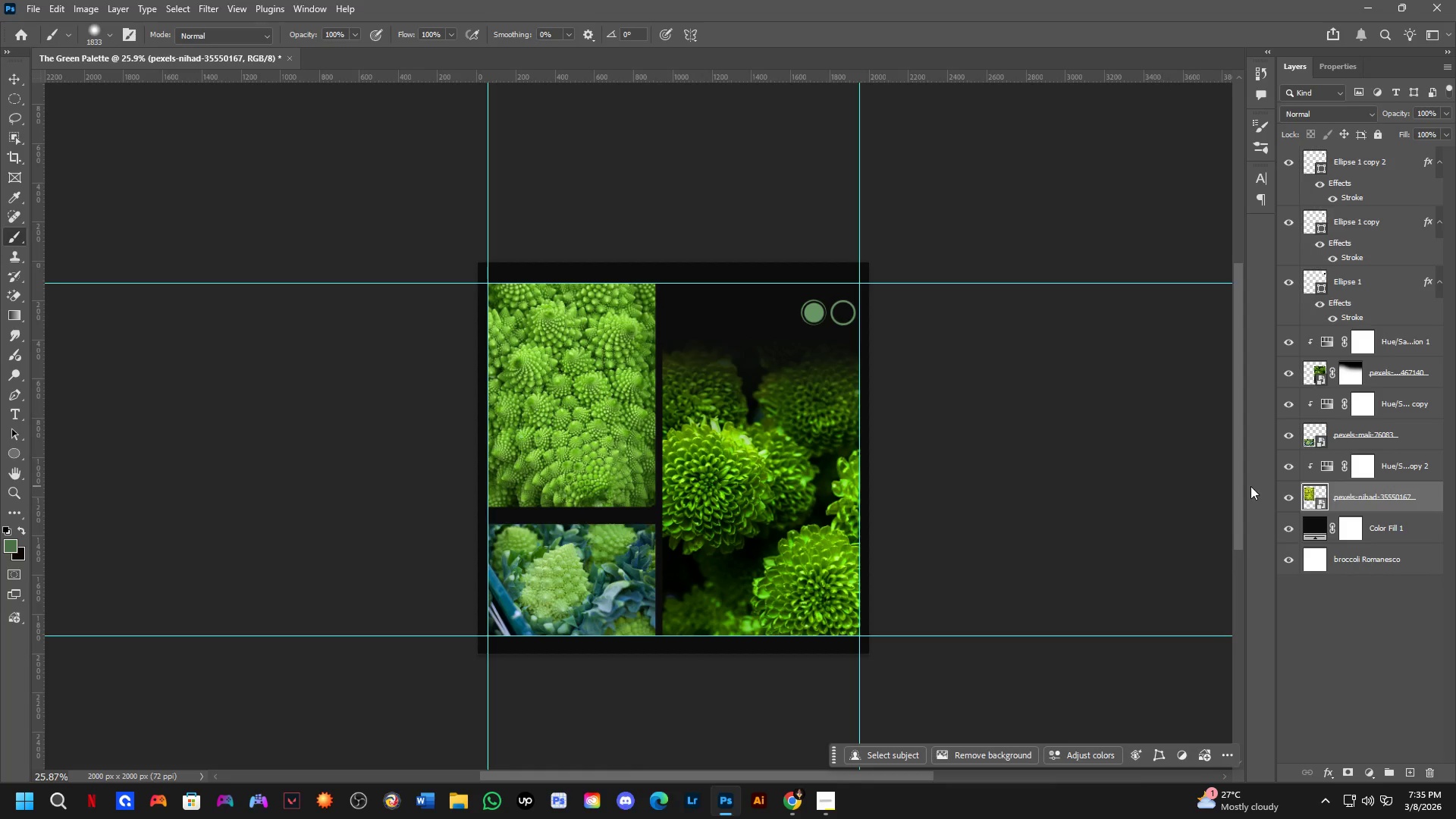 
key(Control+ControlLeft)
 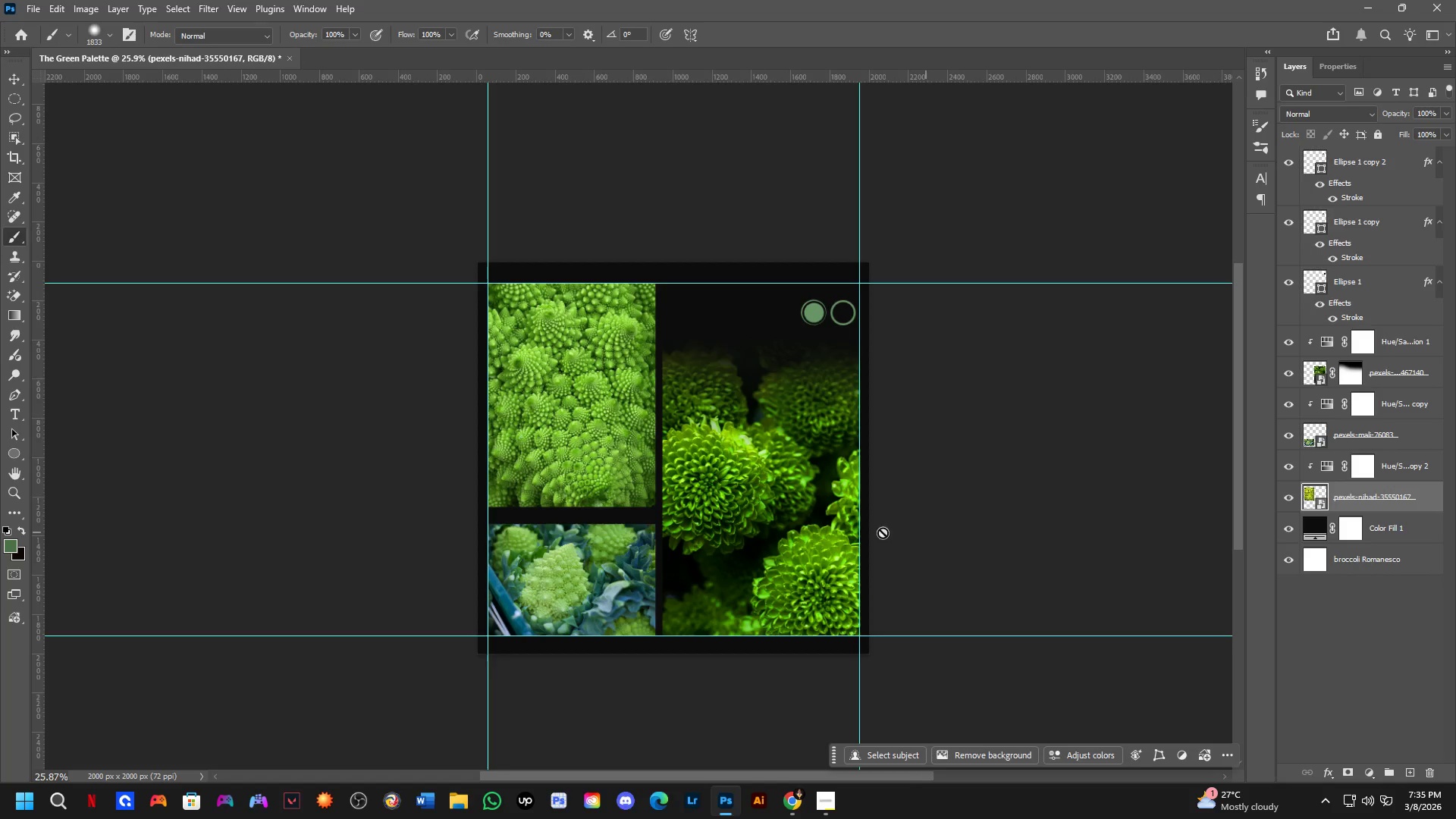 
hold_key(key=Space, duration=0.5)
 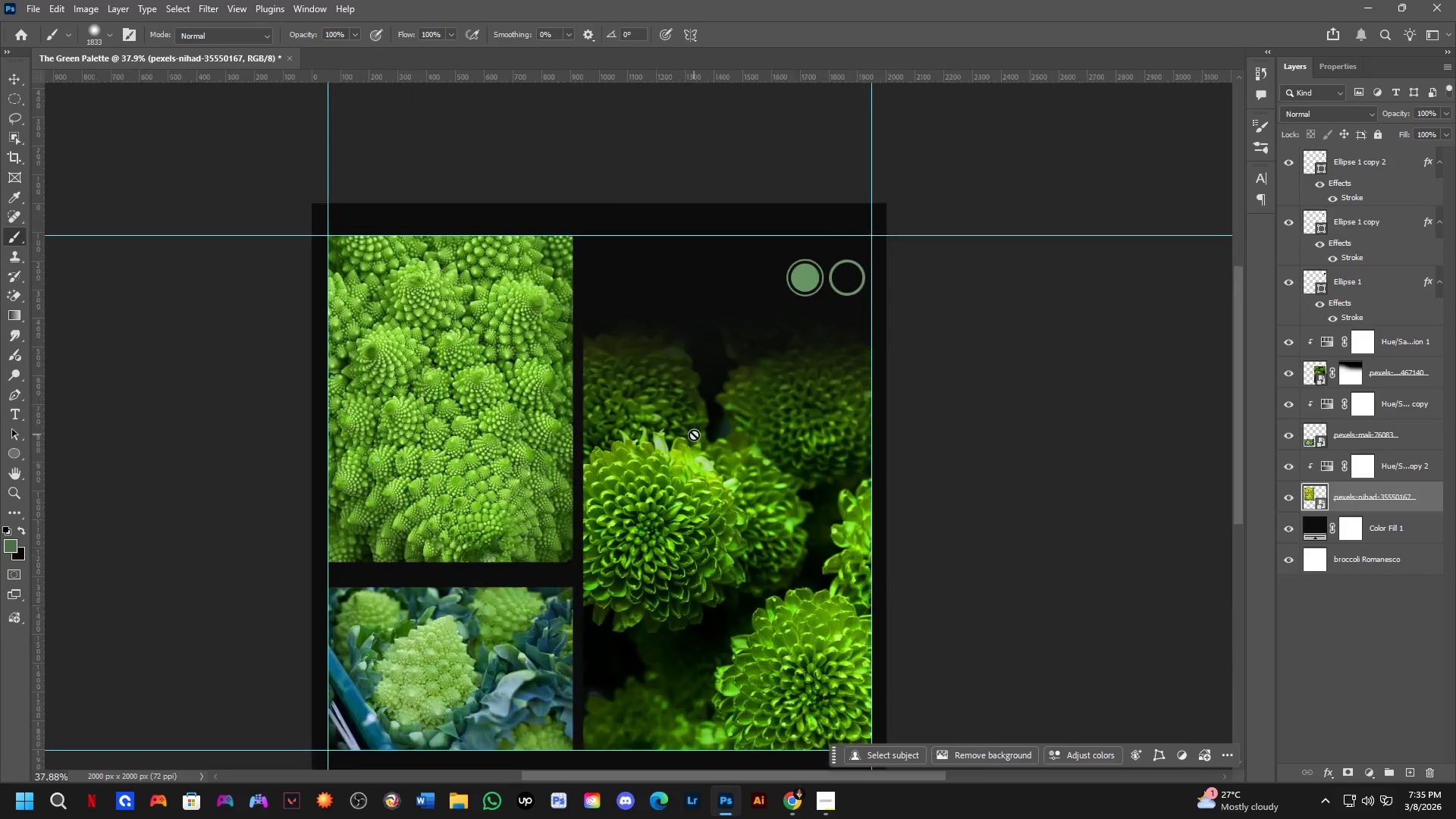 
scroll: coordinate [723, 503], scroll_direction: down, amount: 3.0
 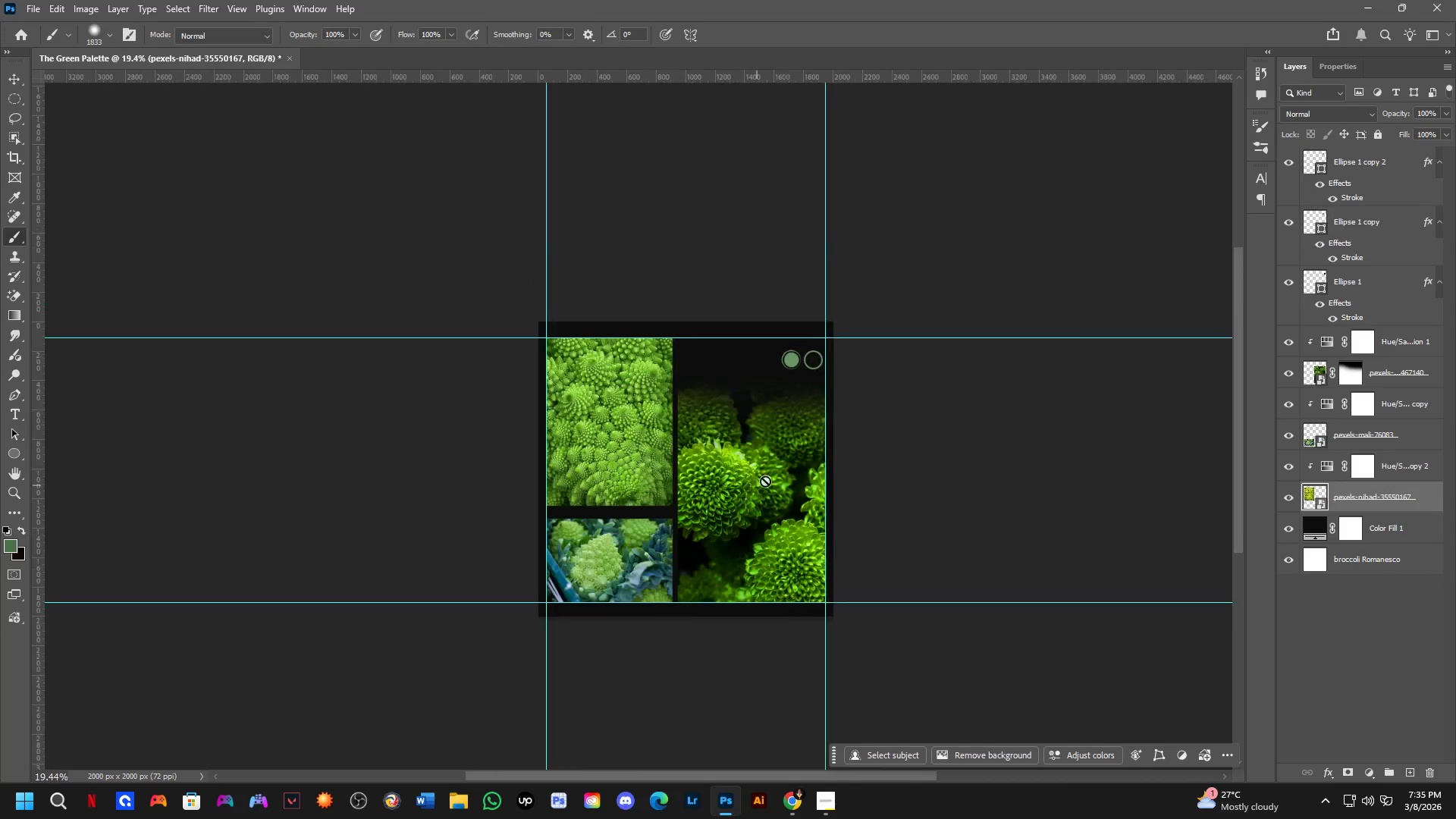 
left_click_drag(start_coordinate=[781, 473], to_coordinate=[739, 459])
 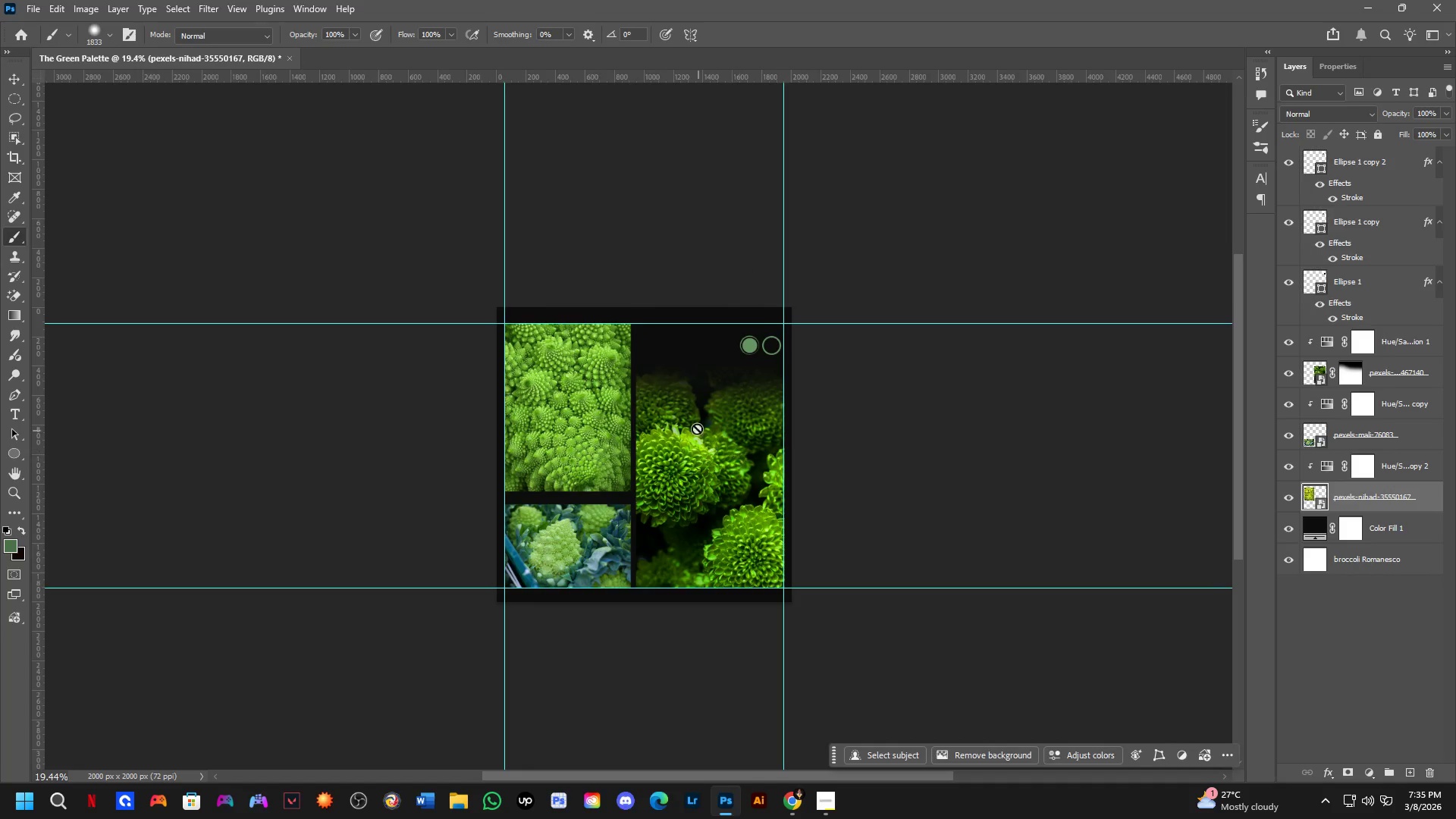 
scroll: coordinate [695, 422], scroll_direction: up, amount: 10.0
 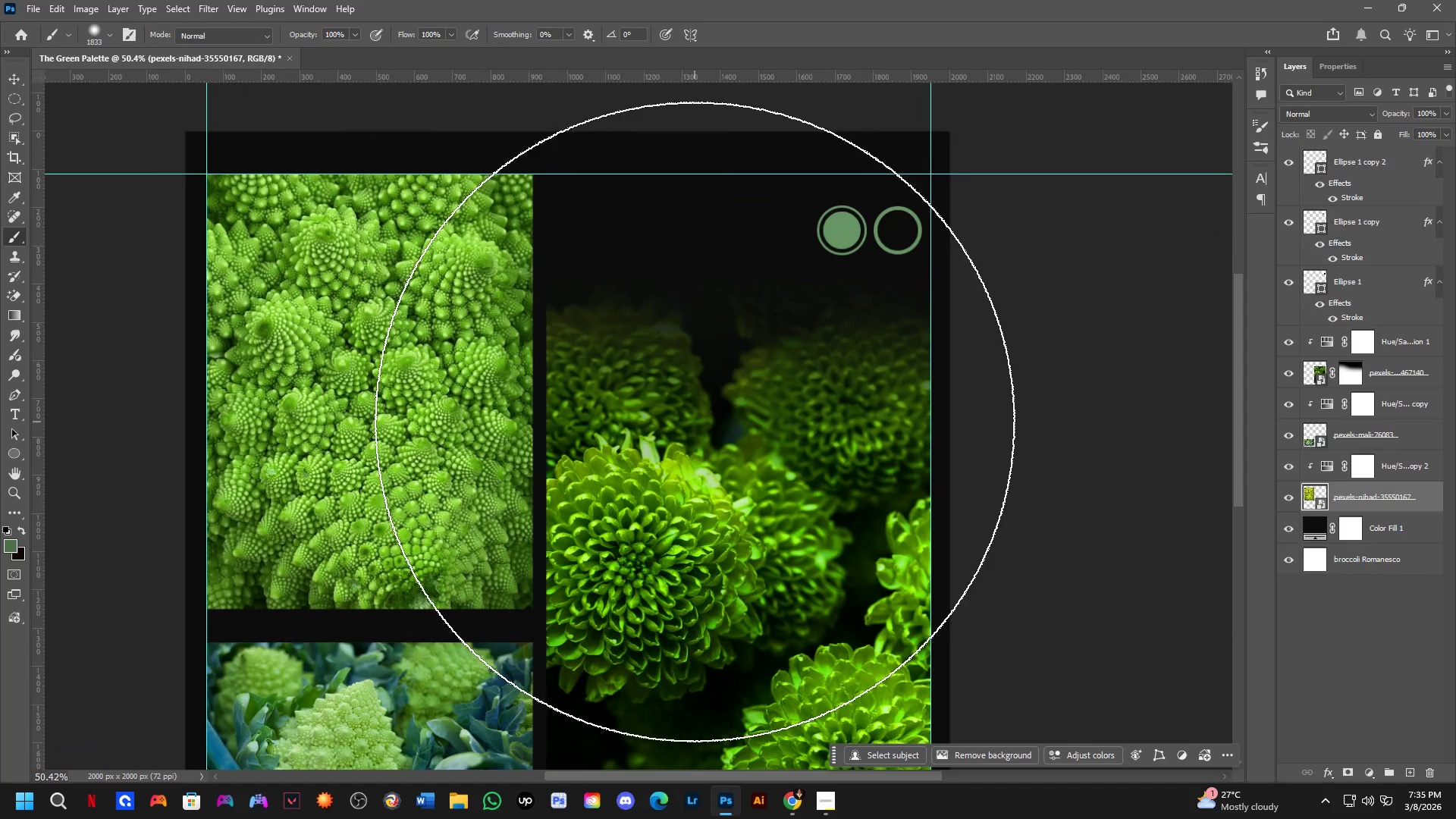 
hold_key(key=Space, duration=0.47)
 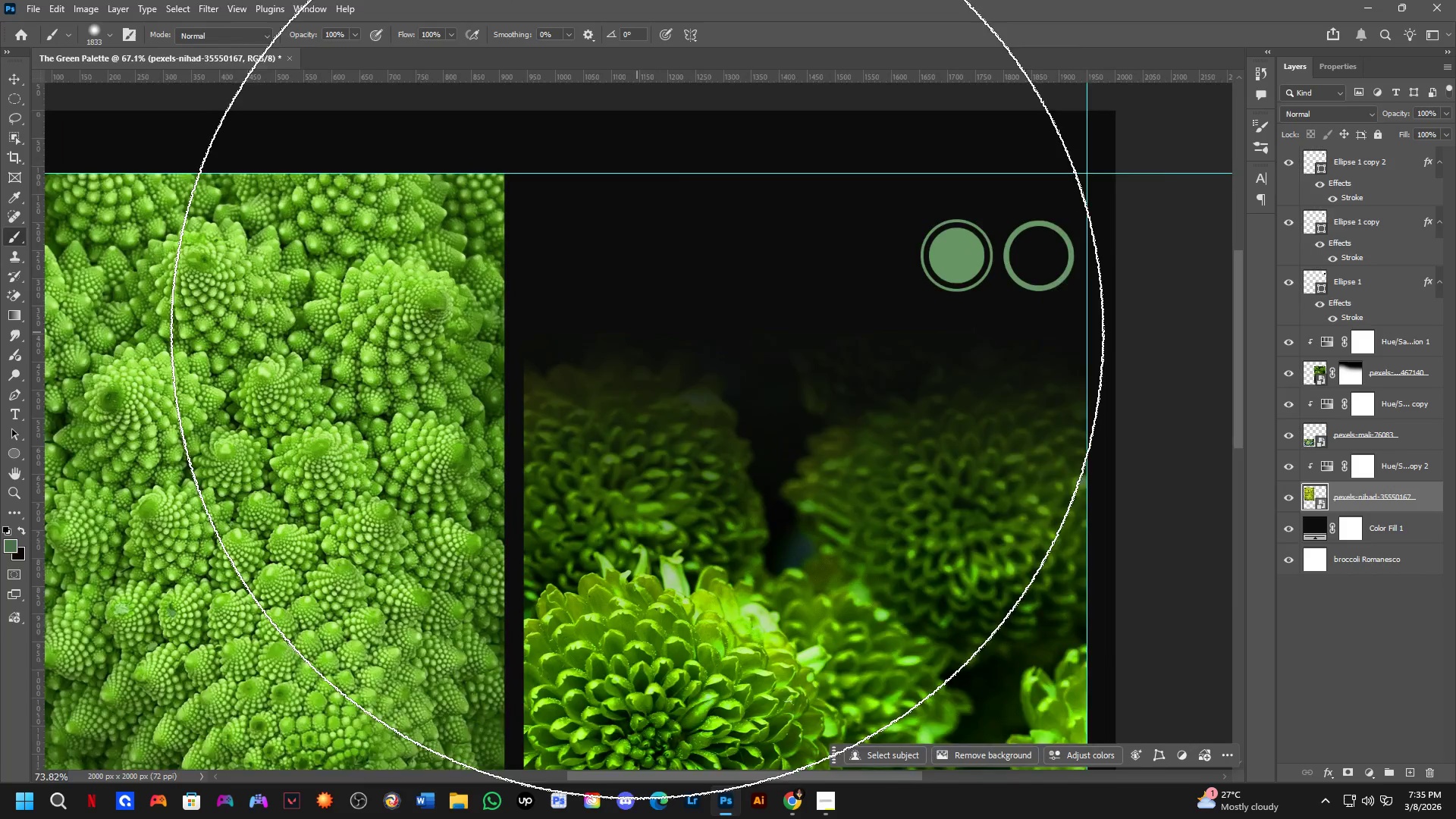 
left_click_drag(start_coordinate=[617, 283], to_coordinate=[630, 329])
 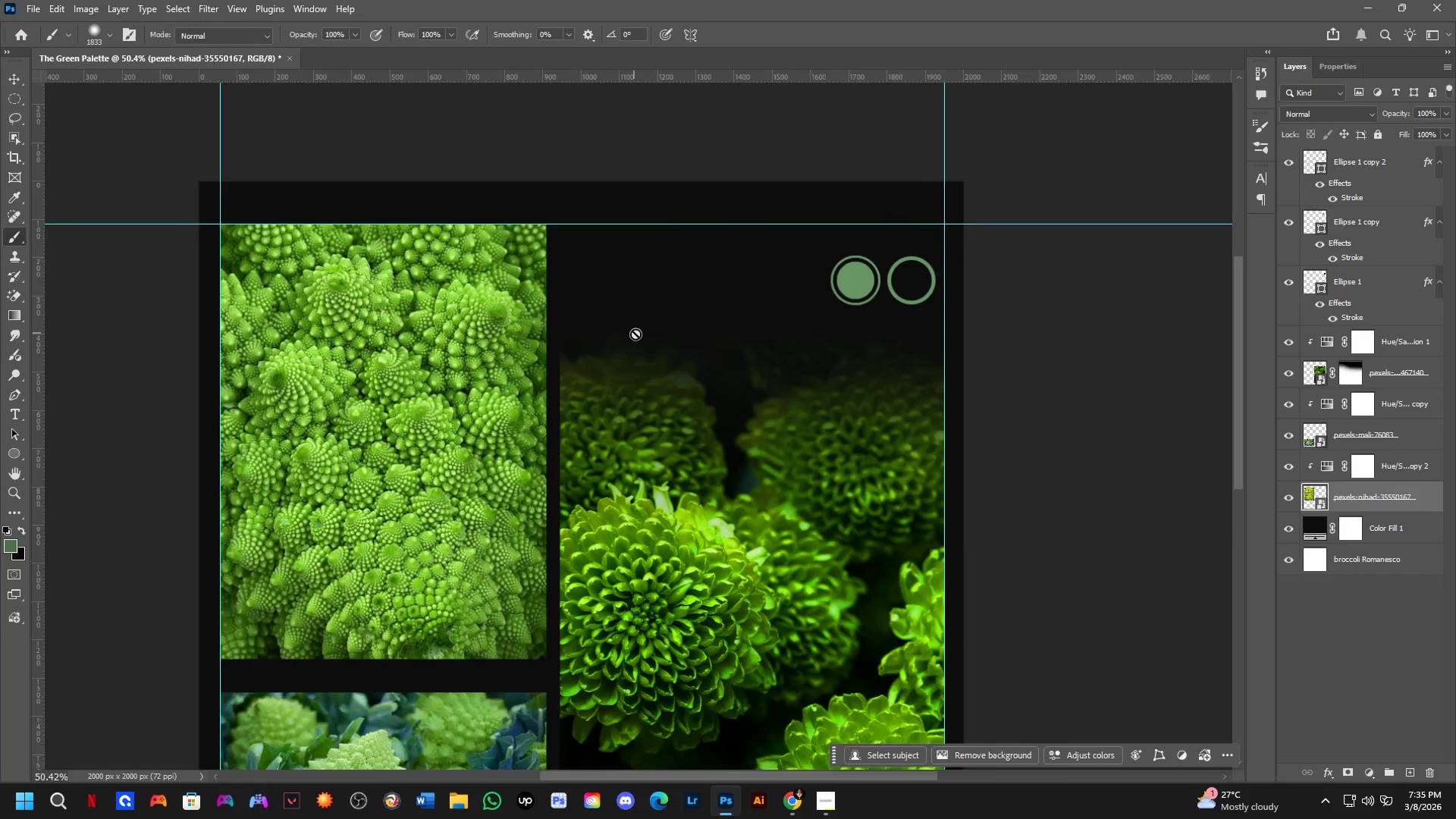 
hold_key(key=Space, duration=0.44)
 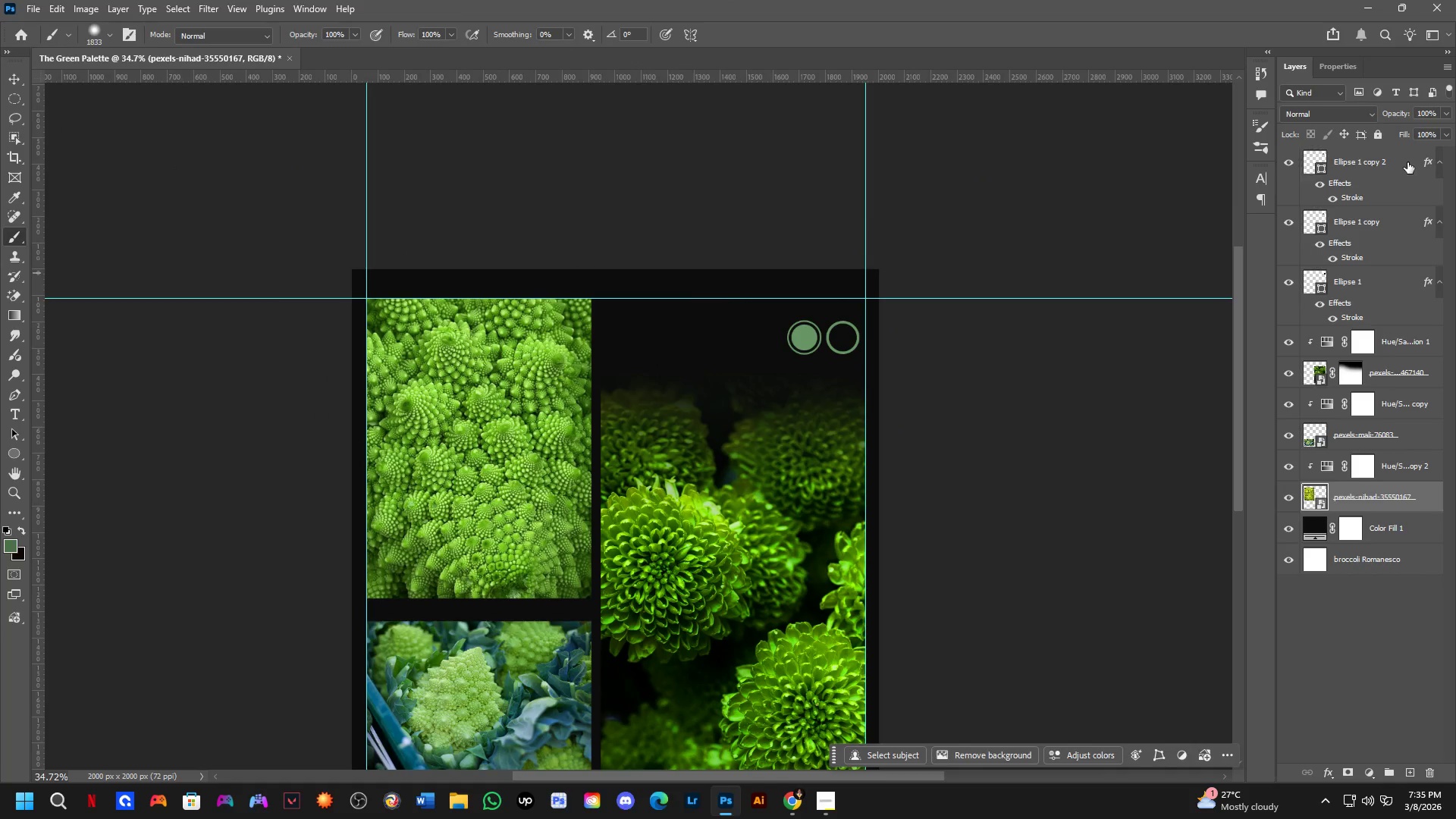 
scroll: coordinate [638, 333], scroll_direction: down, amount: 4.0
 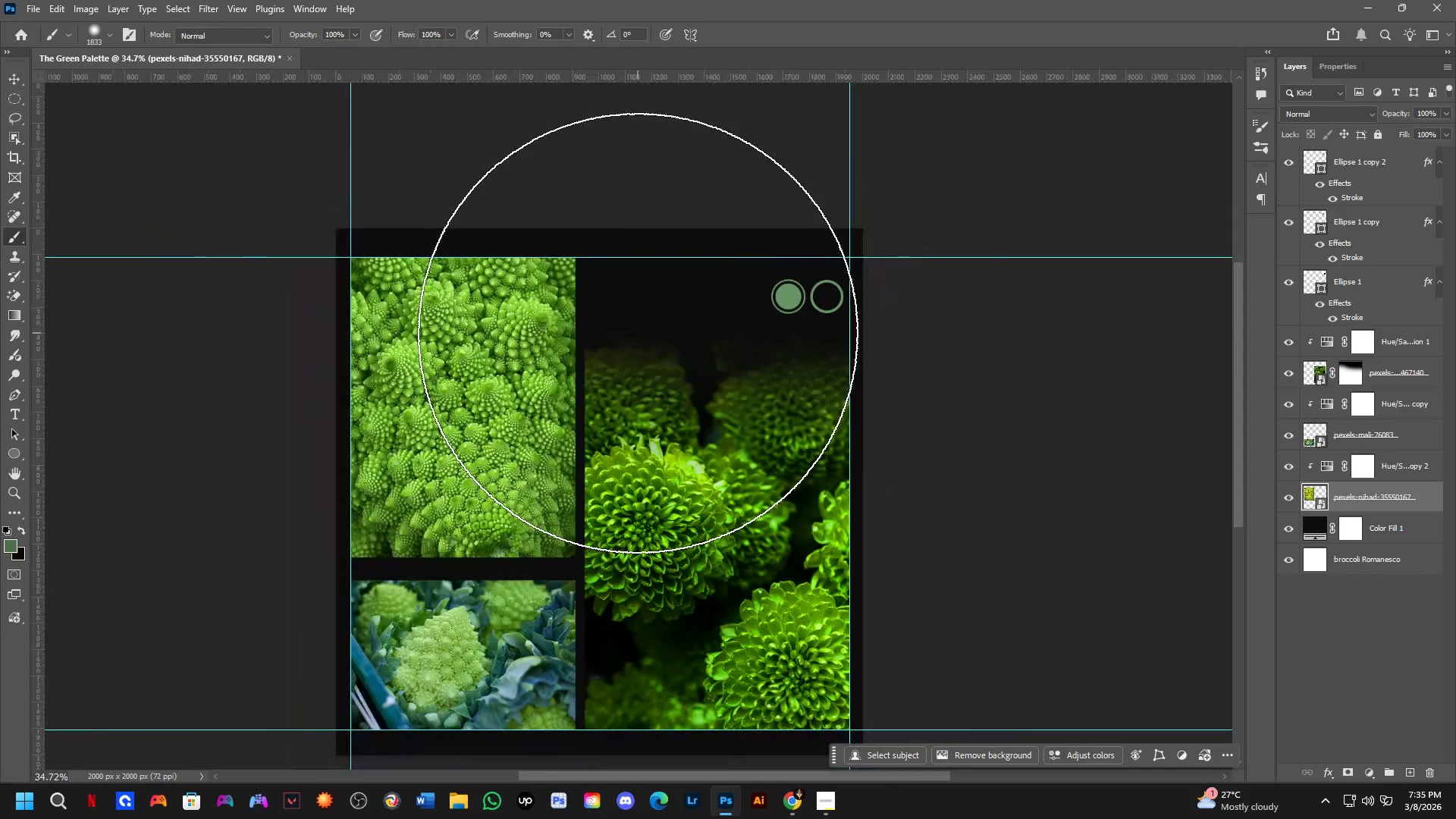 
left_click_drag(start_coordinate=[639, 334], to_coordinate=[655, 375])
 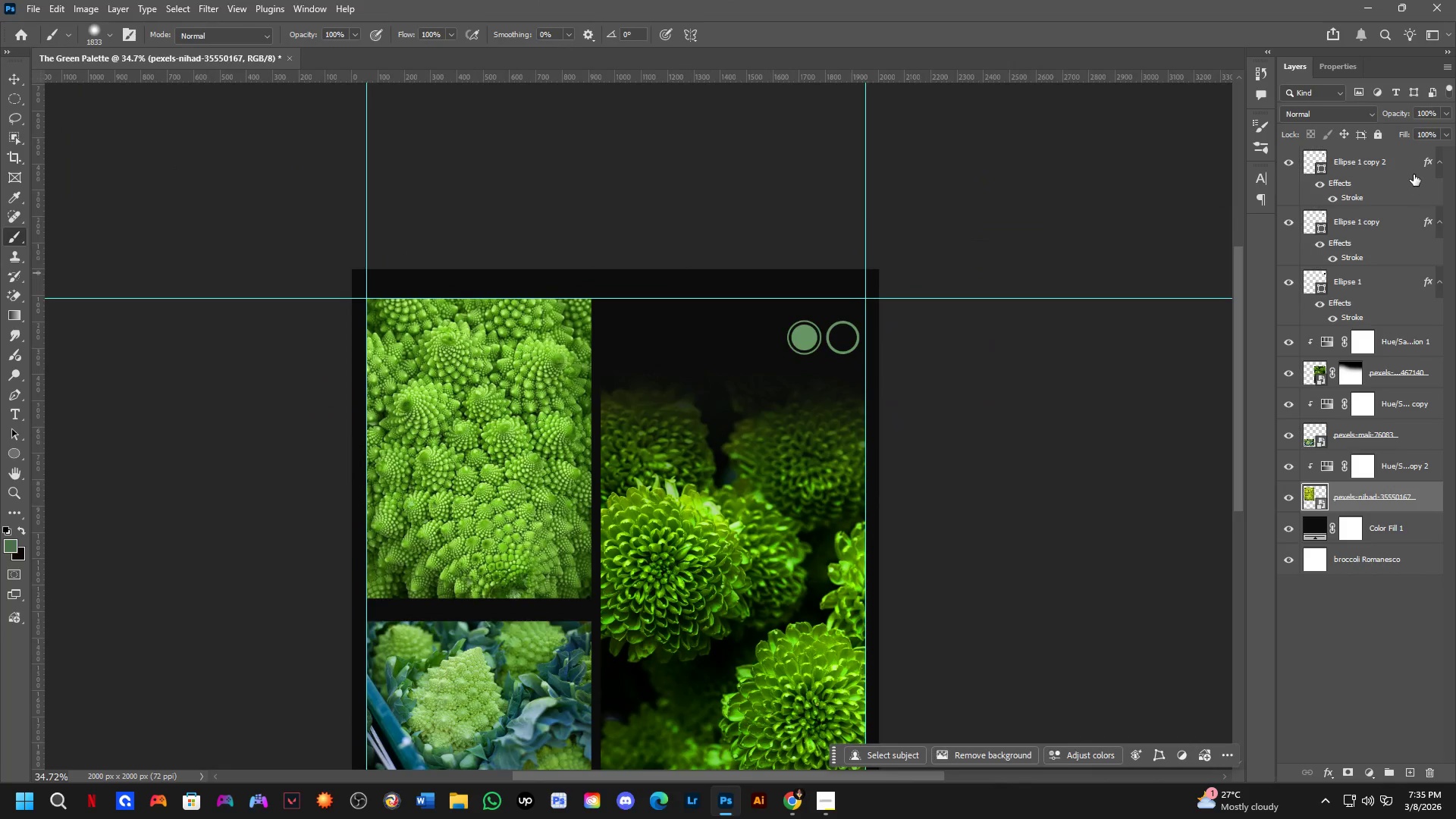 
left_click([1407, 162])
 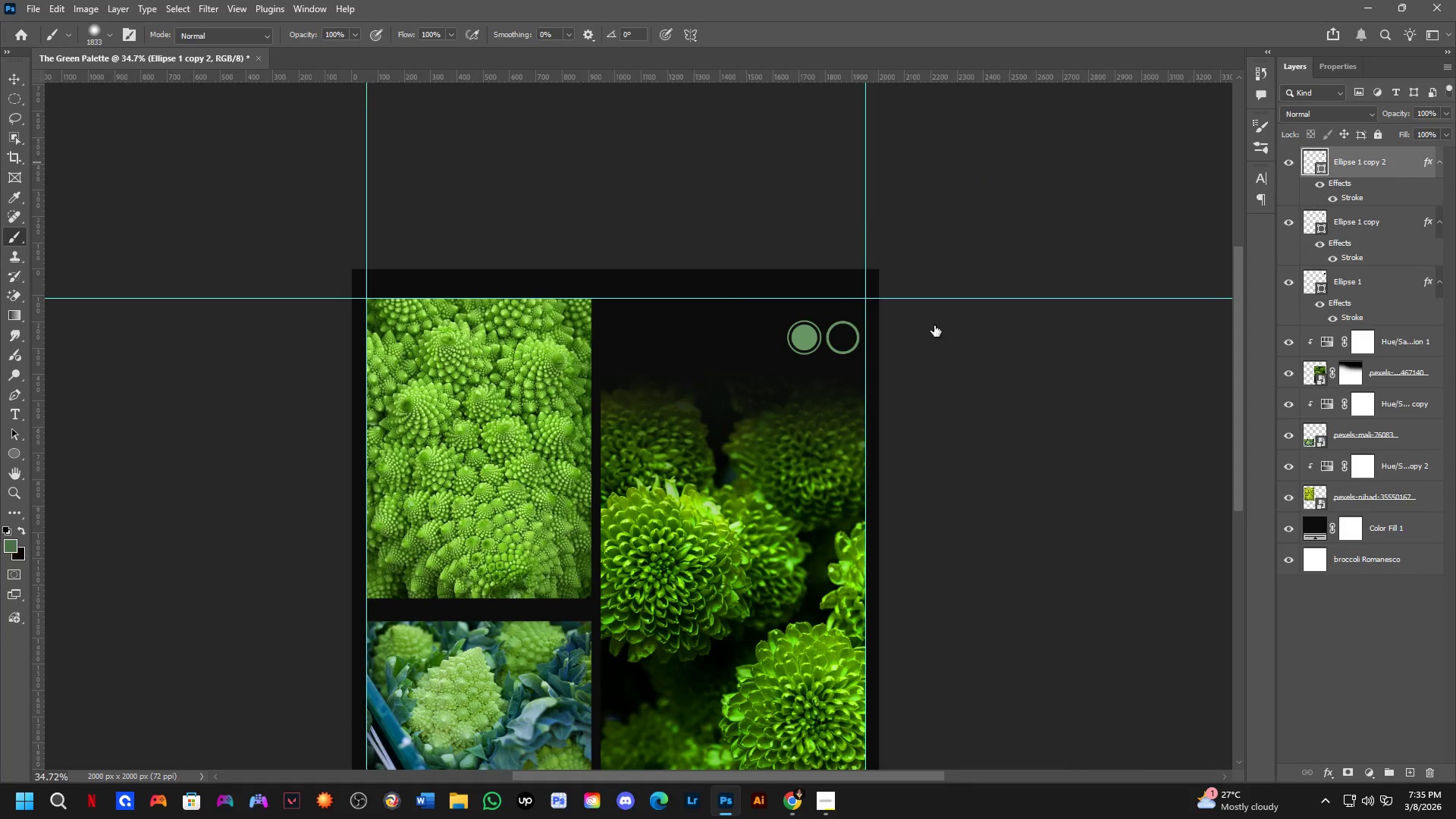 
key(T)
 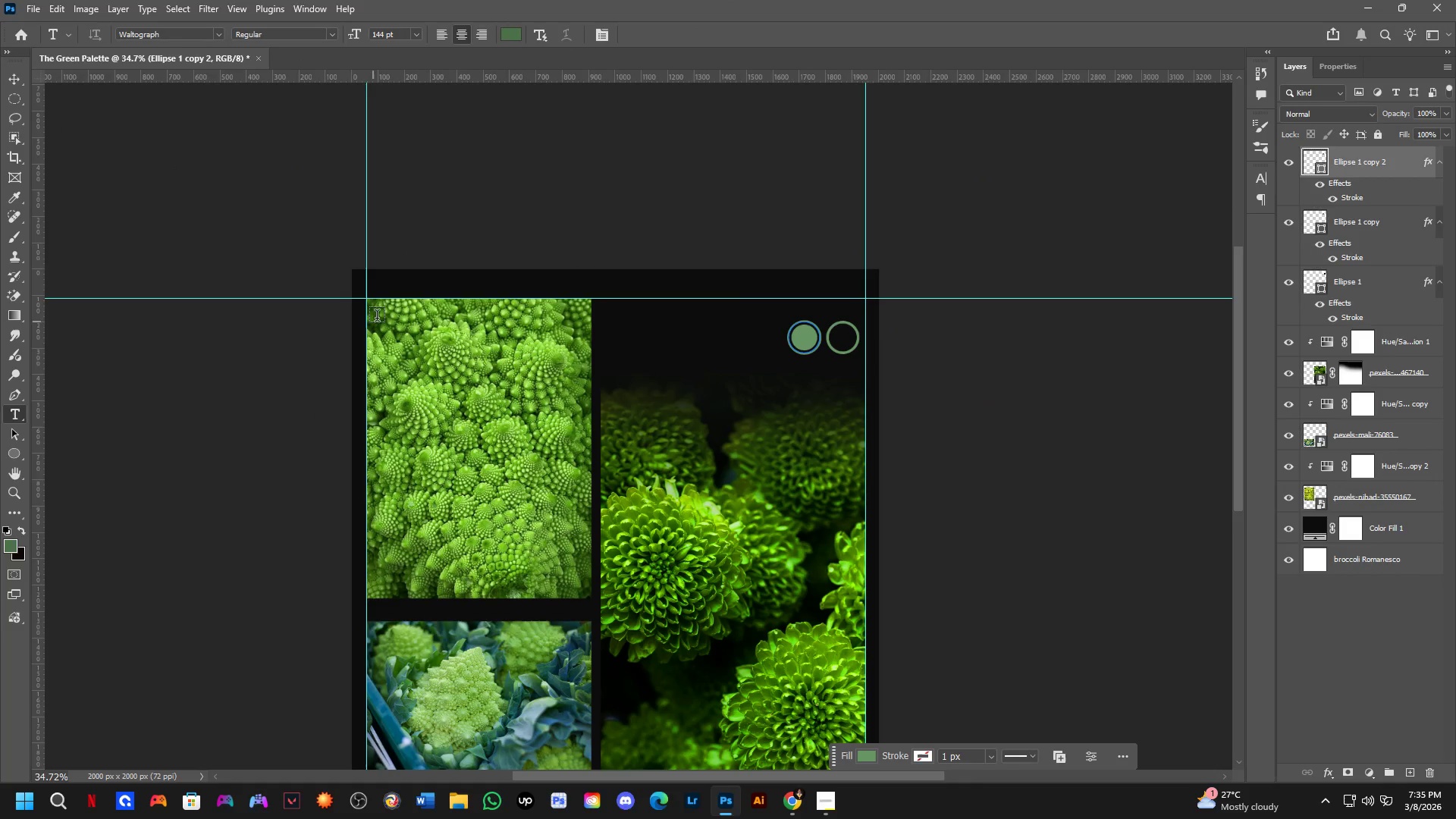 
left_click_drag(start_coordinate=[391, 312], to_coordinate=[826, 297])
 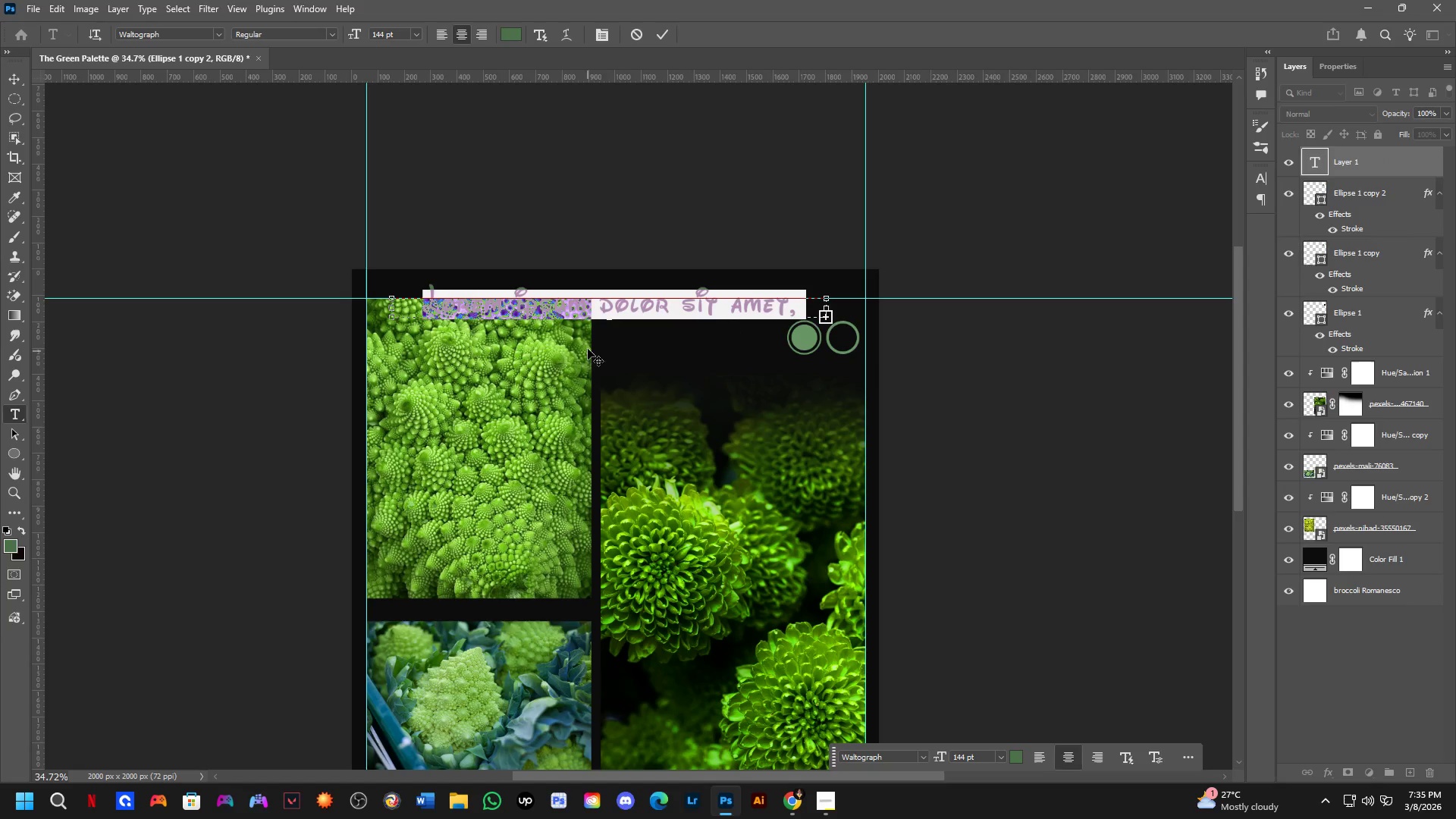 
scroll: coordinate [588, 335], scroll_direction: up, amount: 2.0
 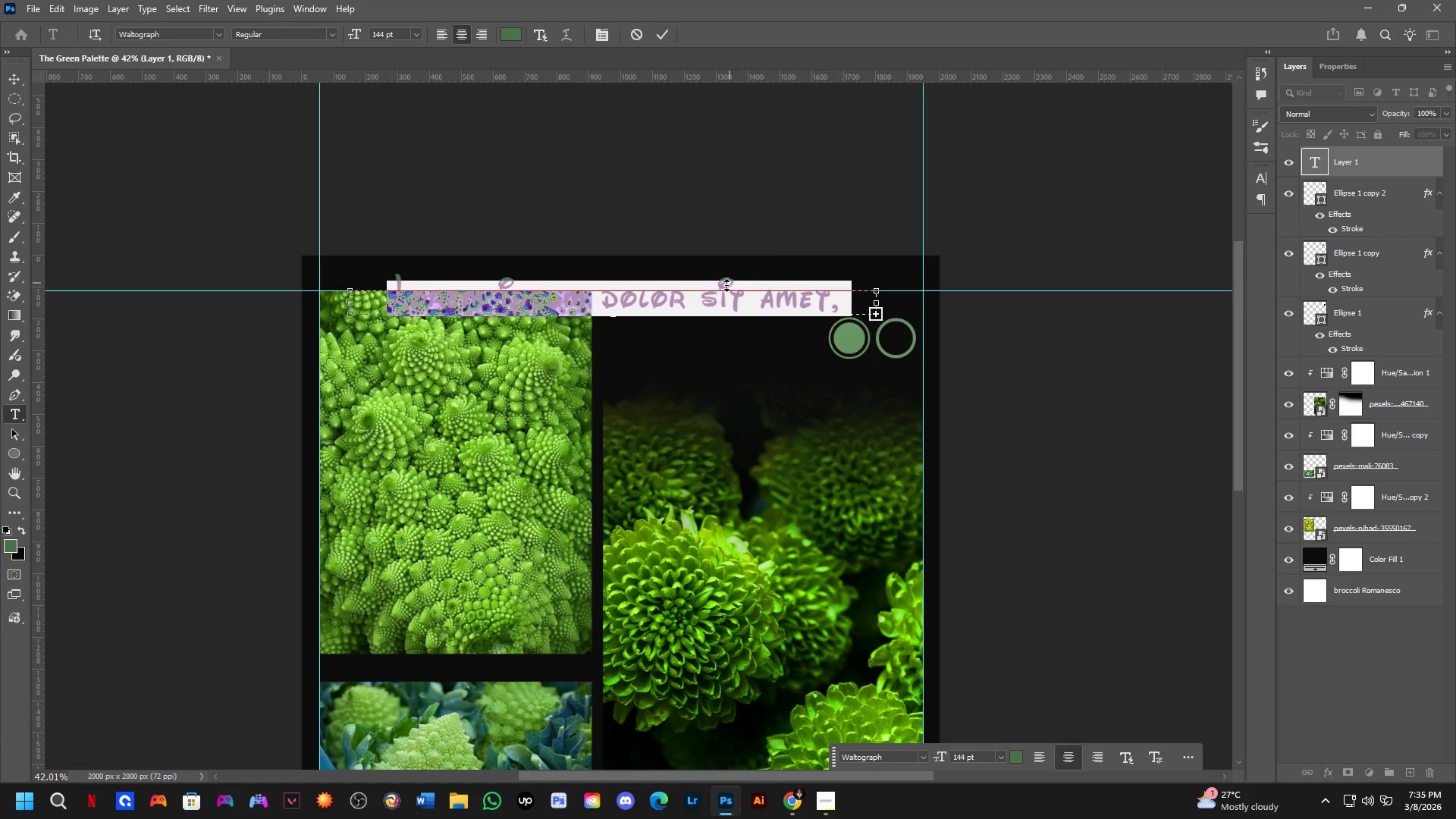 
left_click_drag(start_coordinate=[621, 318], to_coordinate=[624, 357])
 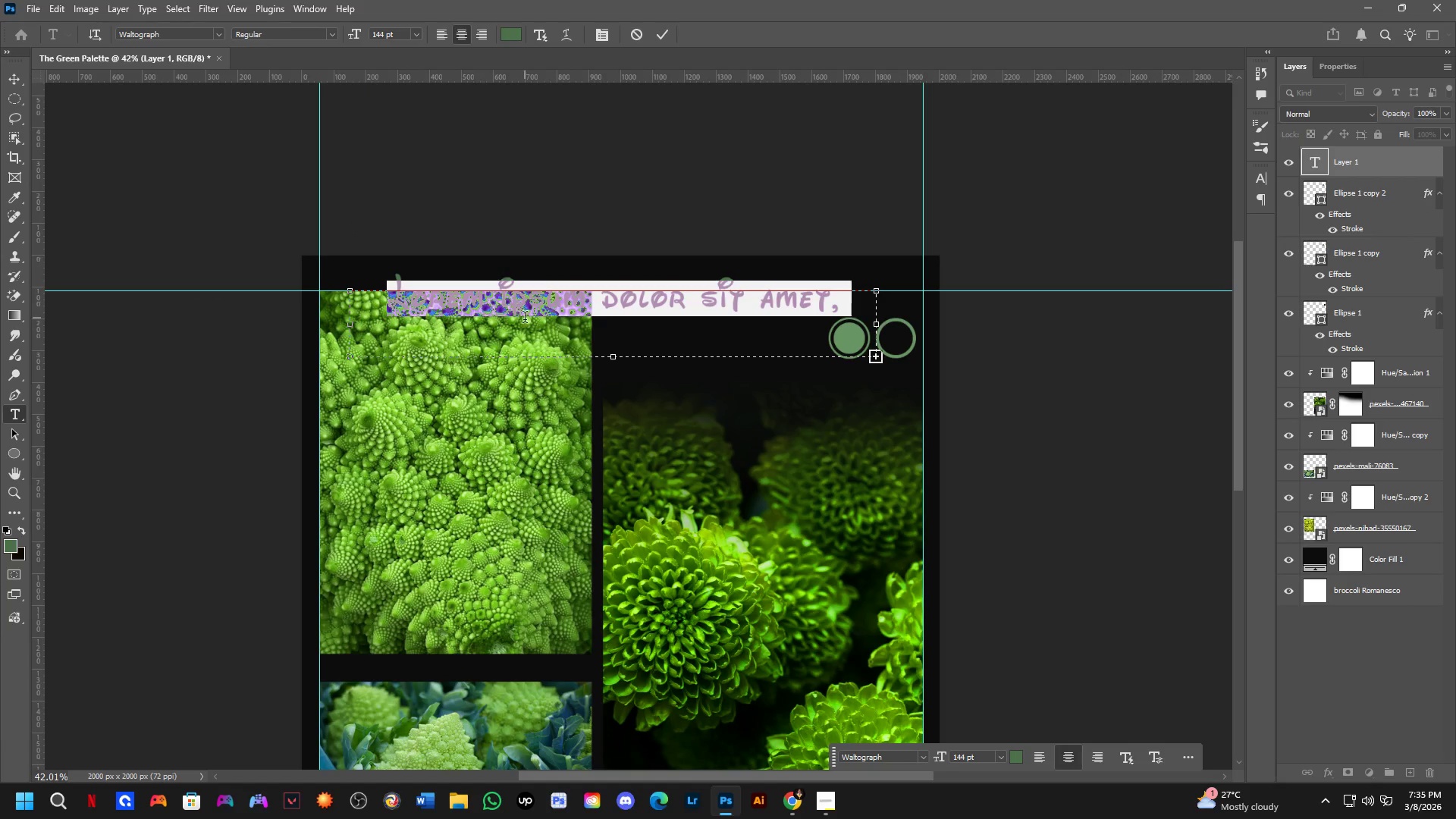 
key(Alt+Tab)
 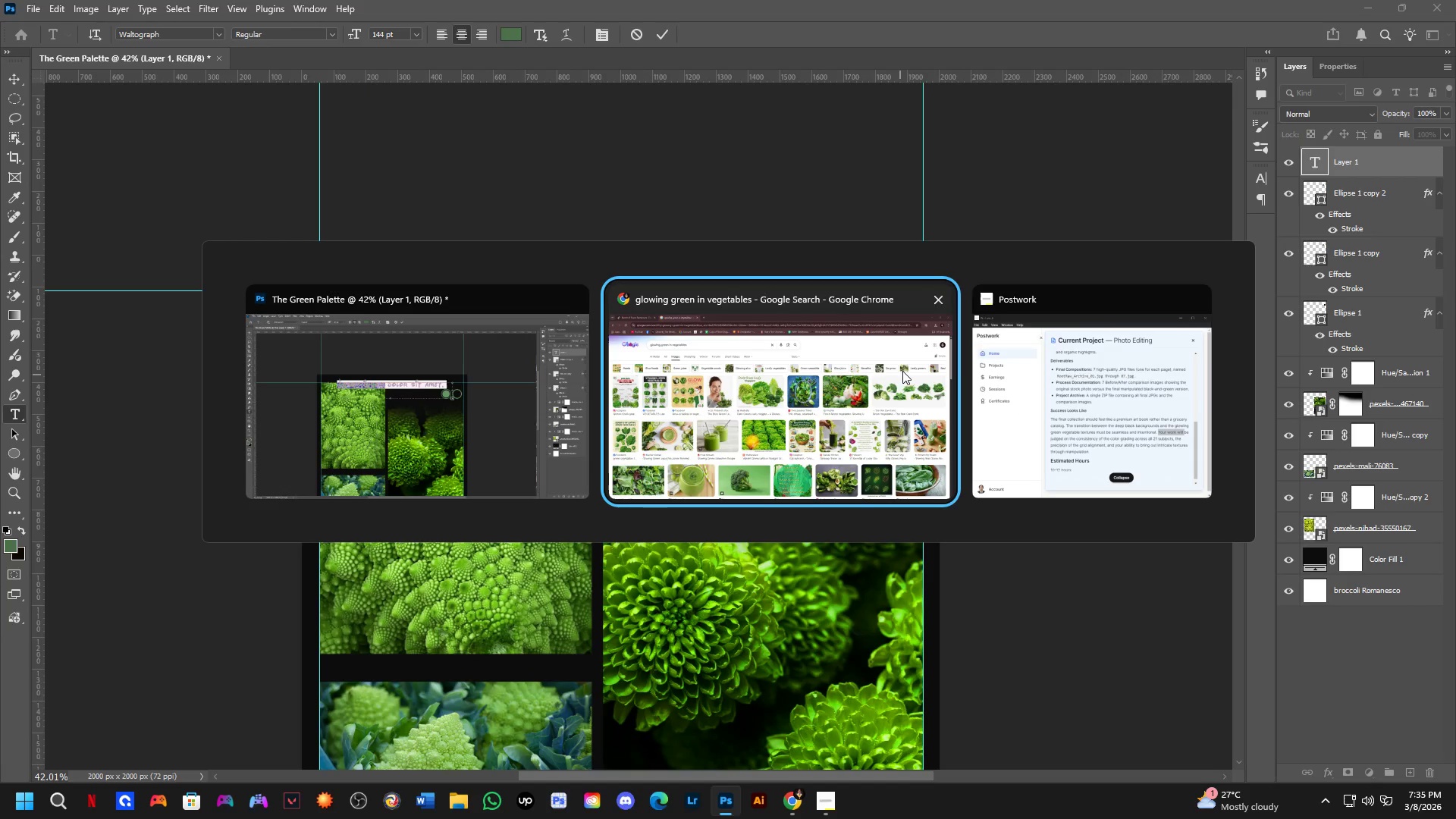 
left_click([1016, 376])